 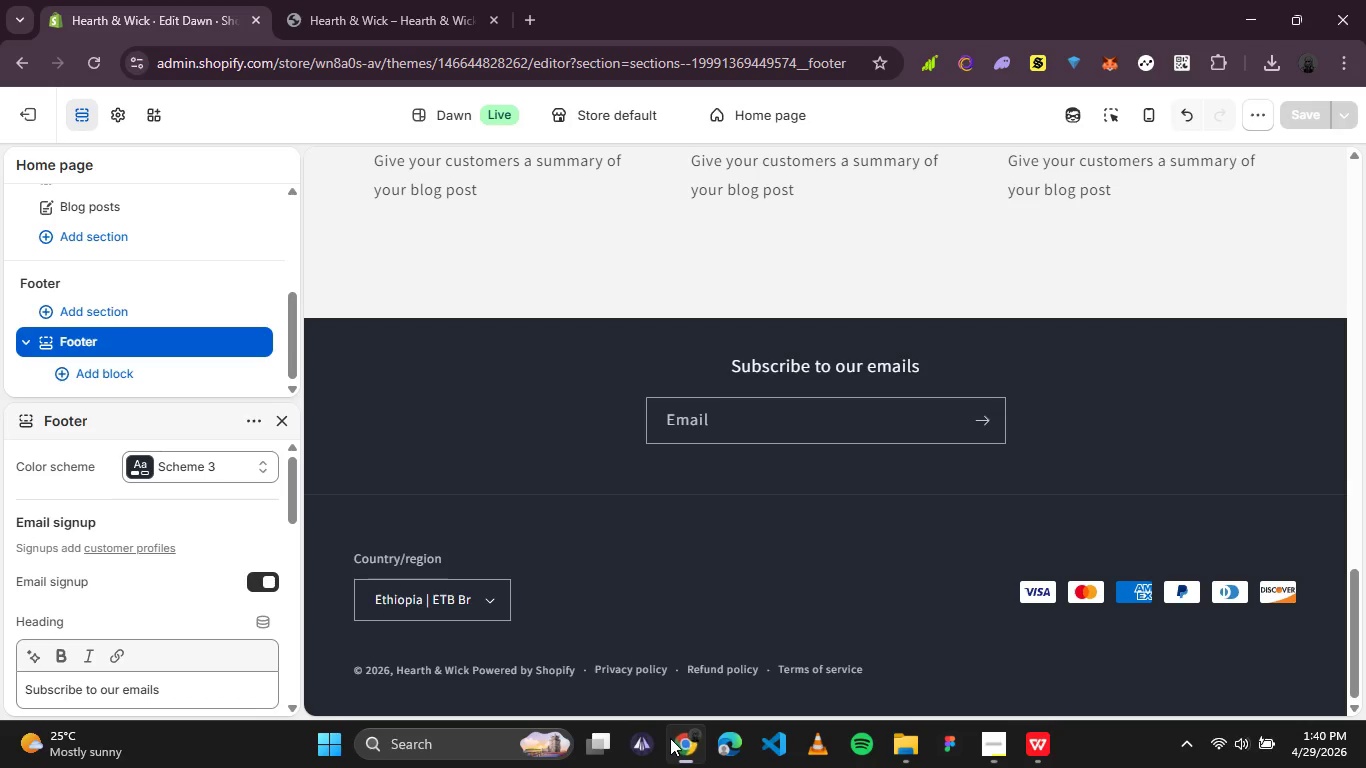 
left_click([901, 755])
 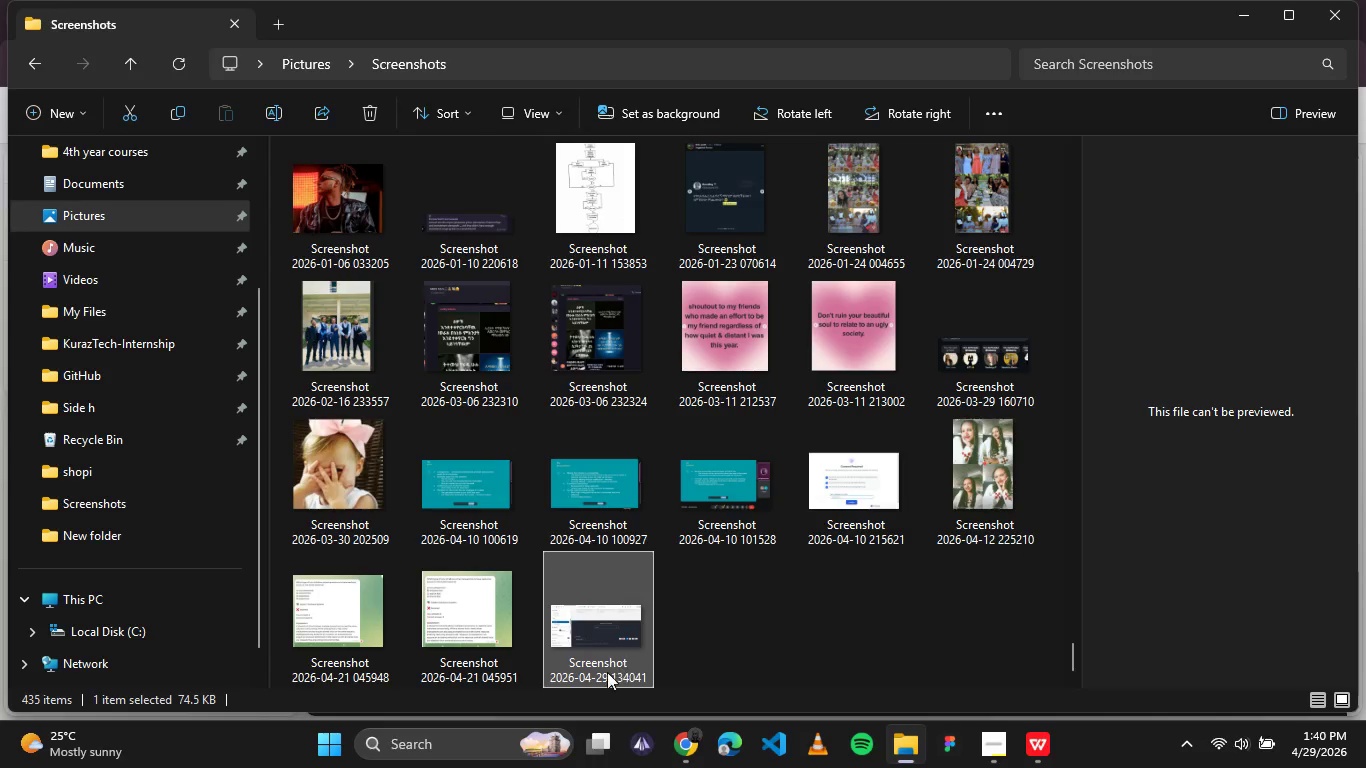 
left_click([606, 674])
 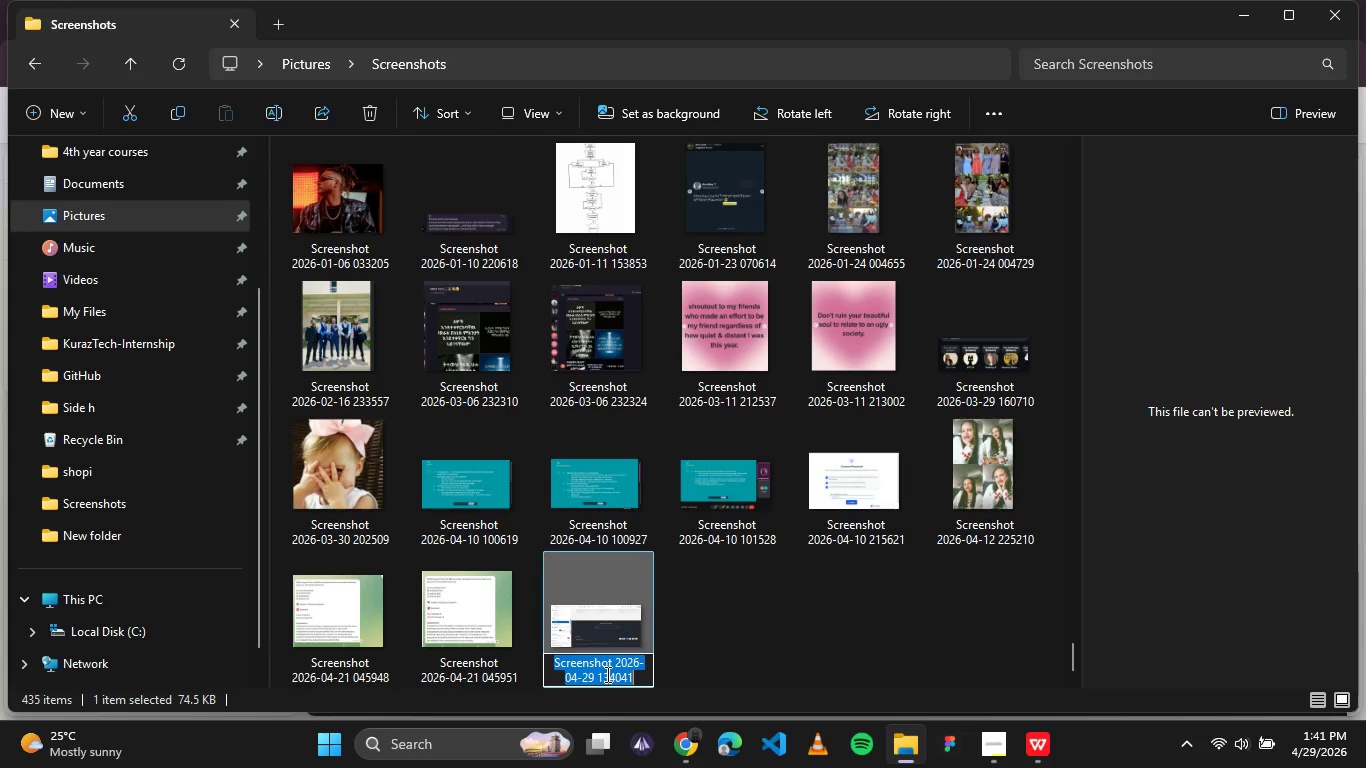 
key(Control+V)
 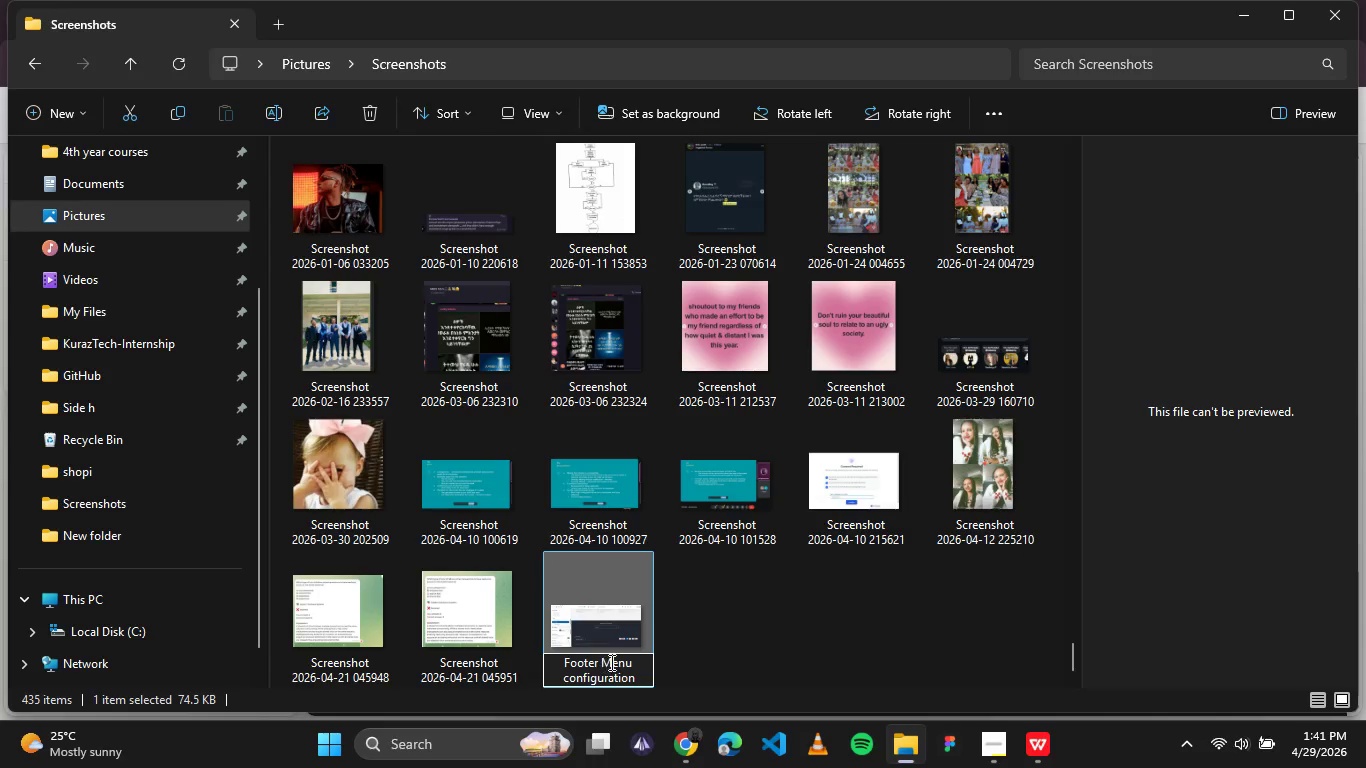 
left_click([611, 662])
 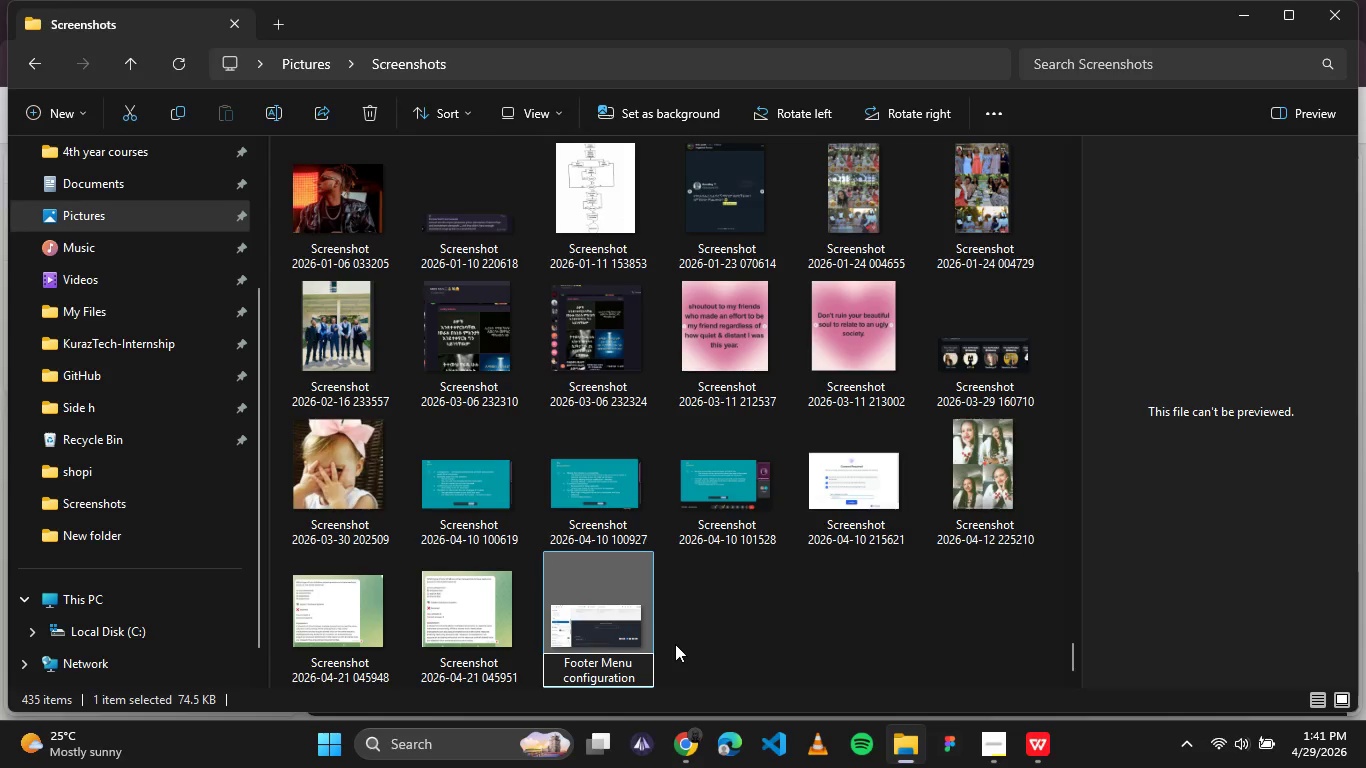 
key(Backspace)
 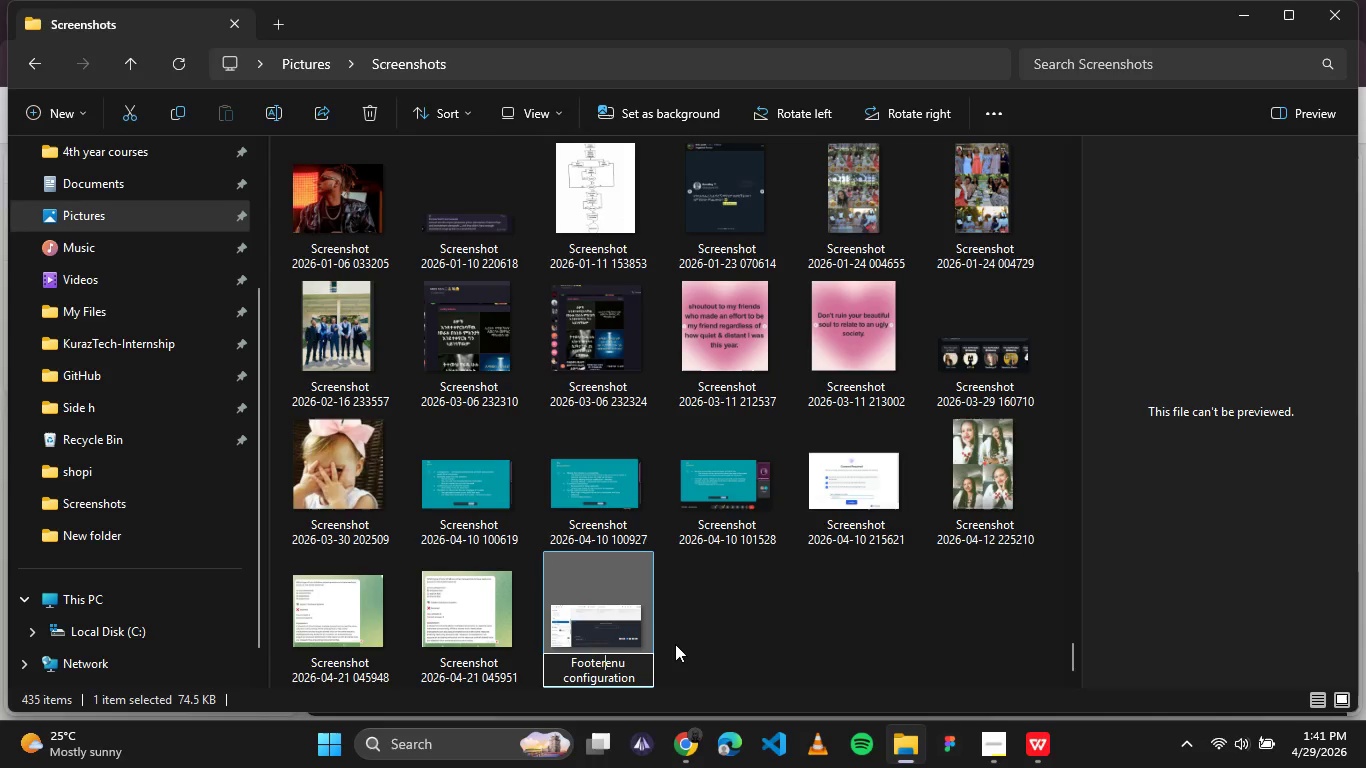 
key(Backspace)
 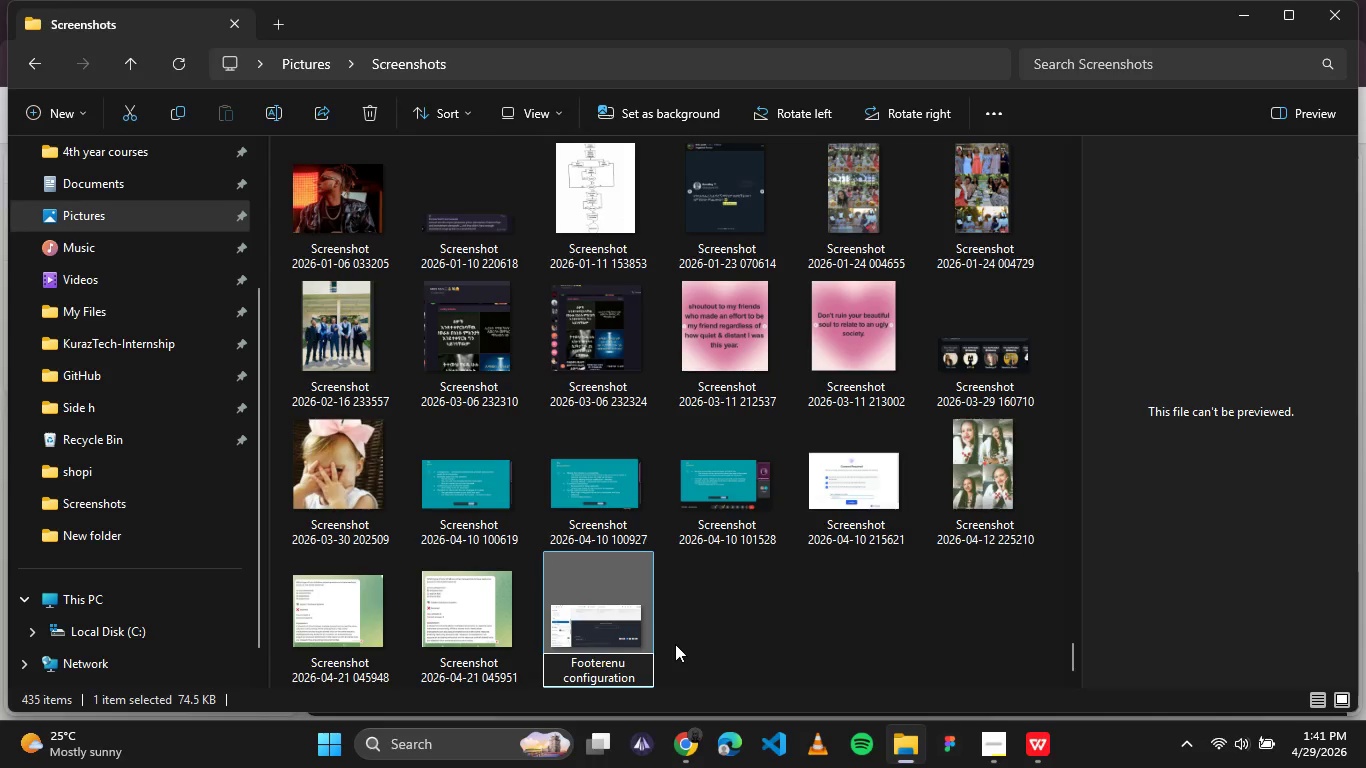 
key(Shift+Minus)
 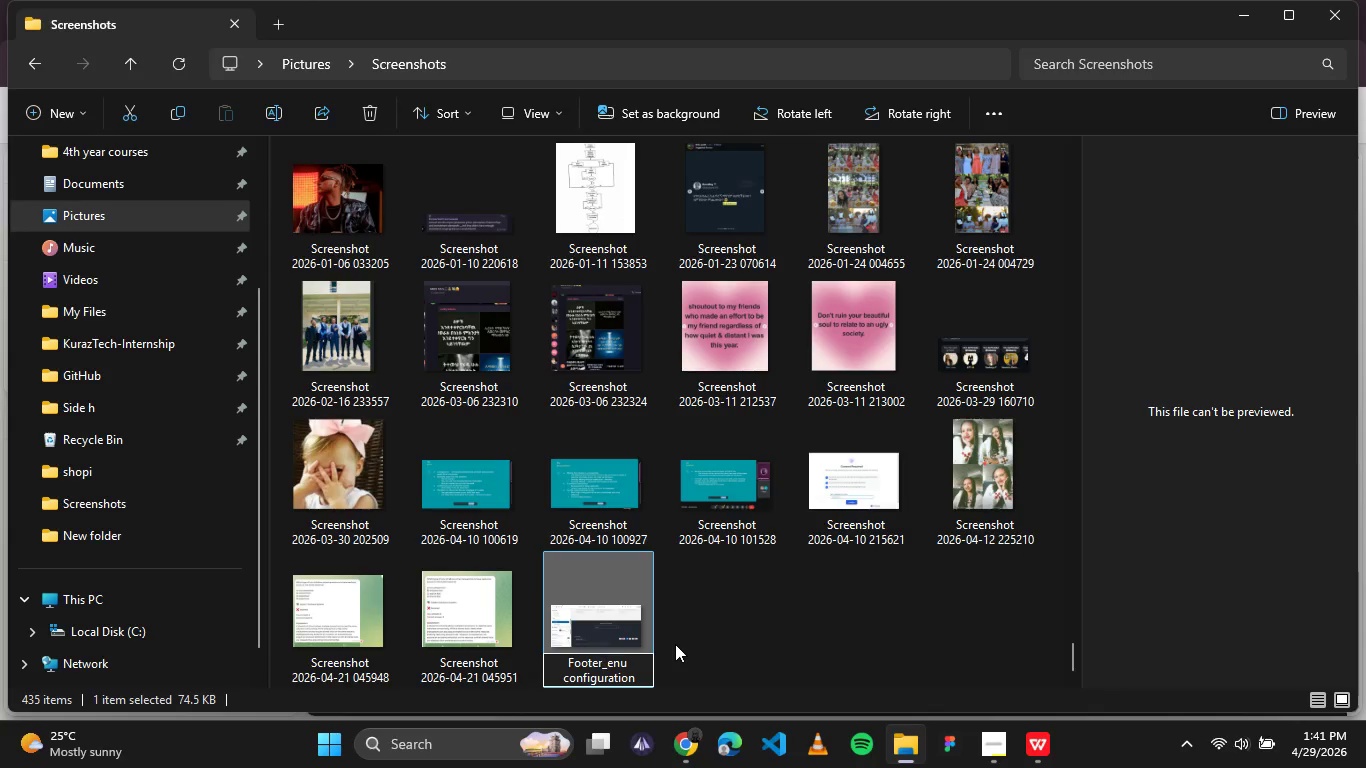 
key(M)
 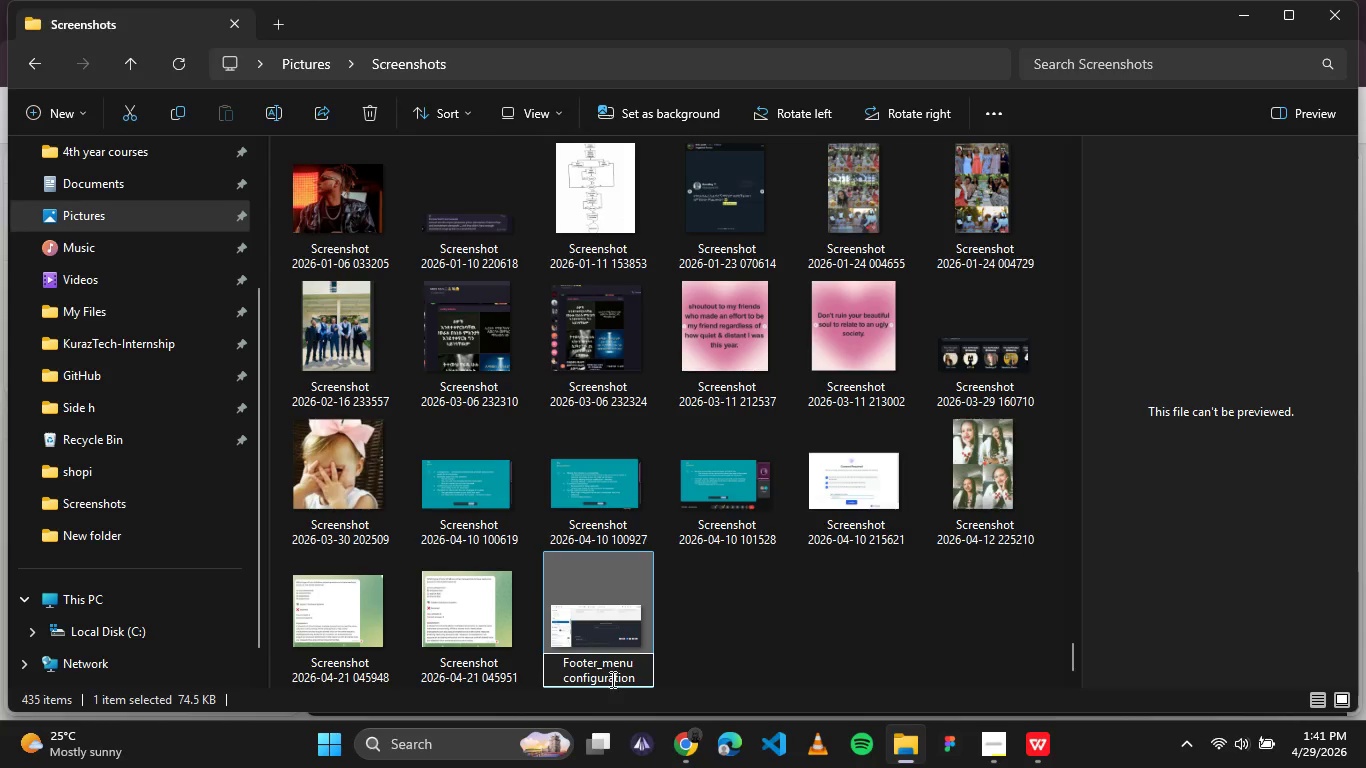 
double_click([611, 678])
 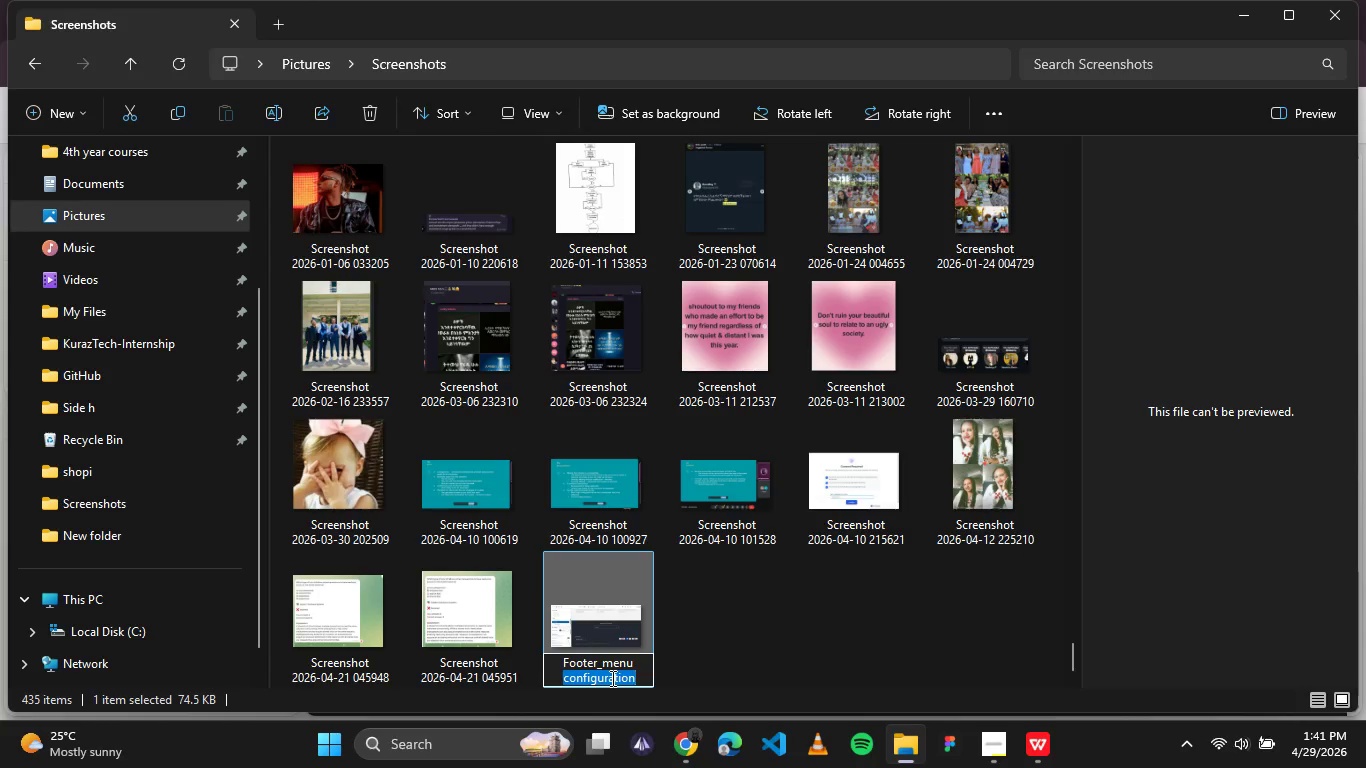 
key(Backspace)
key(Backspace)
type(_policies)
 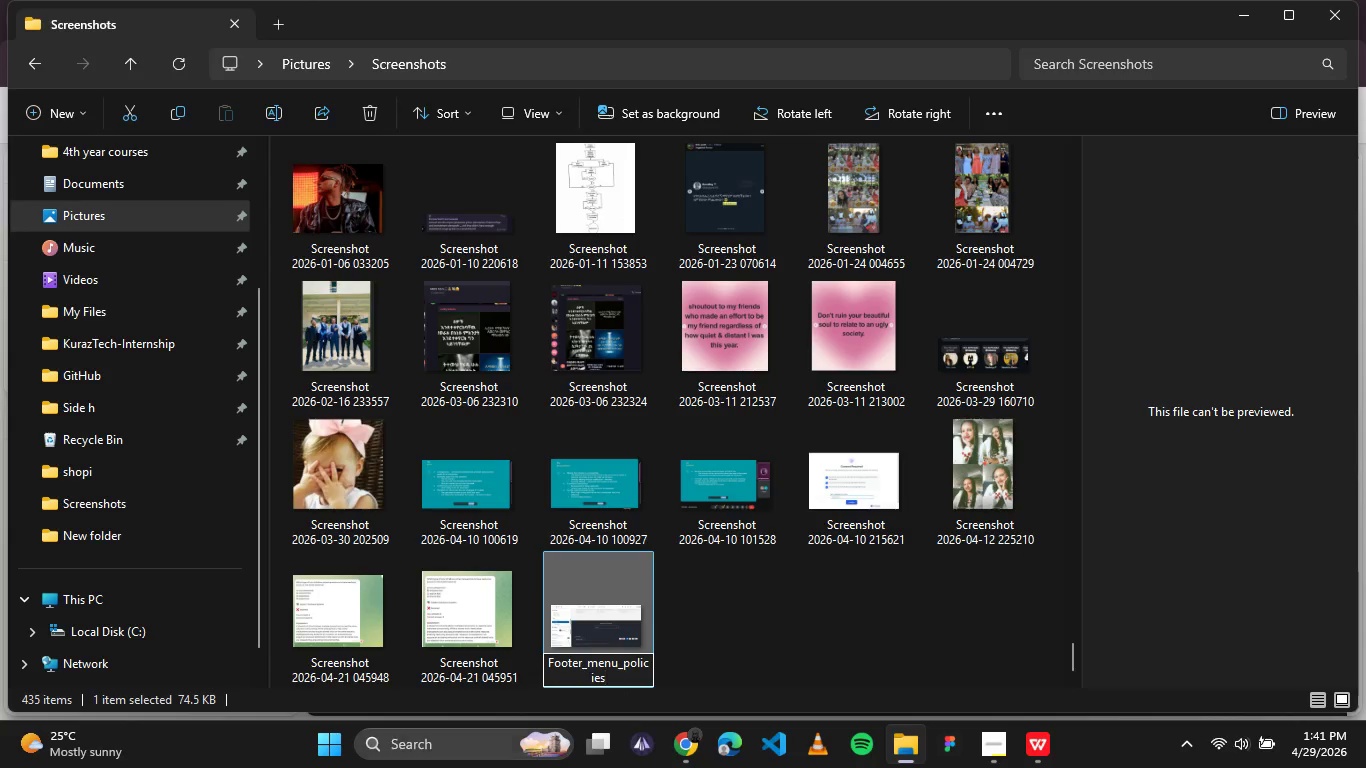 
left_click([696, 626])
 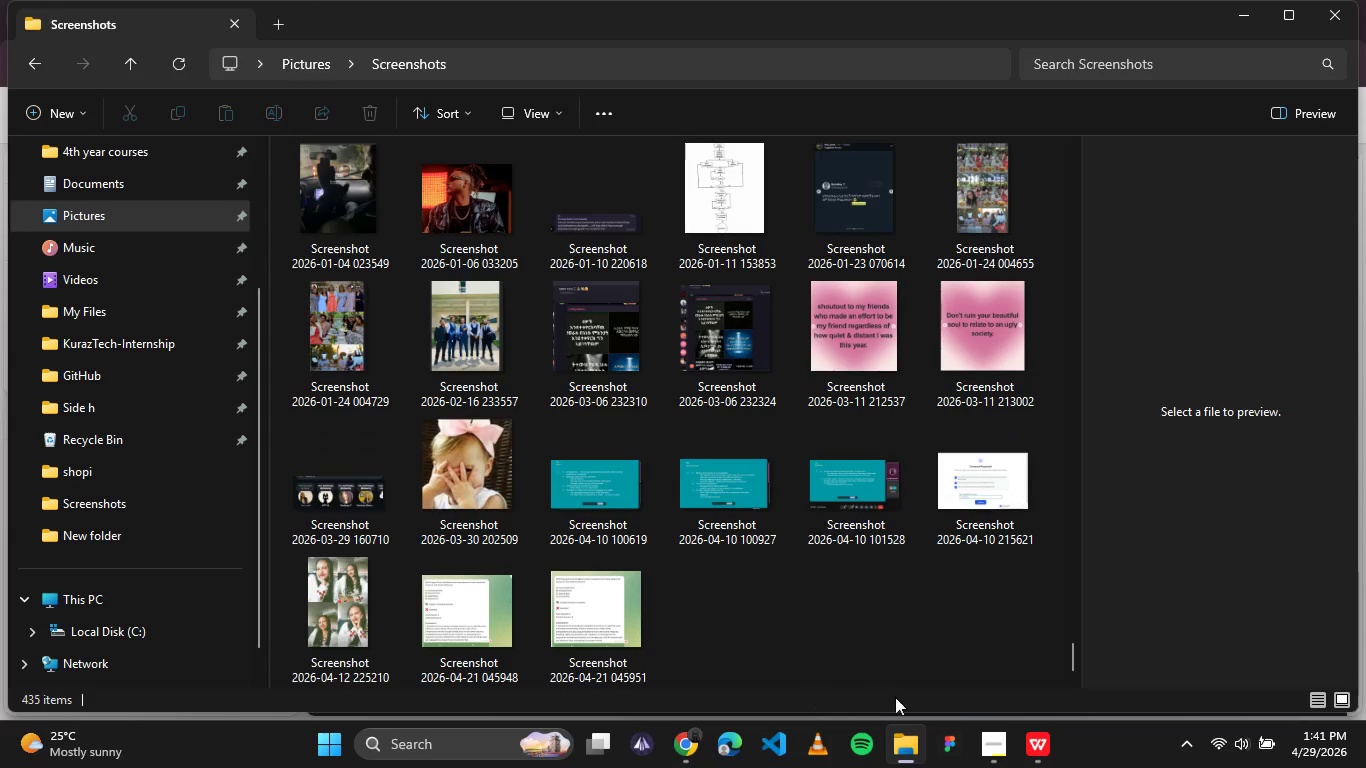 
left_click([980, 733])